 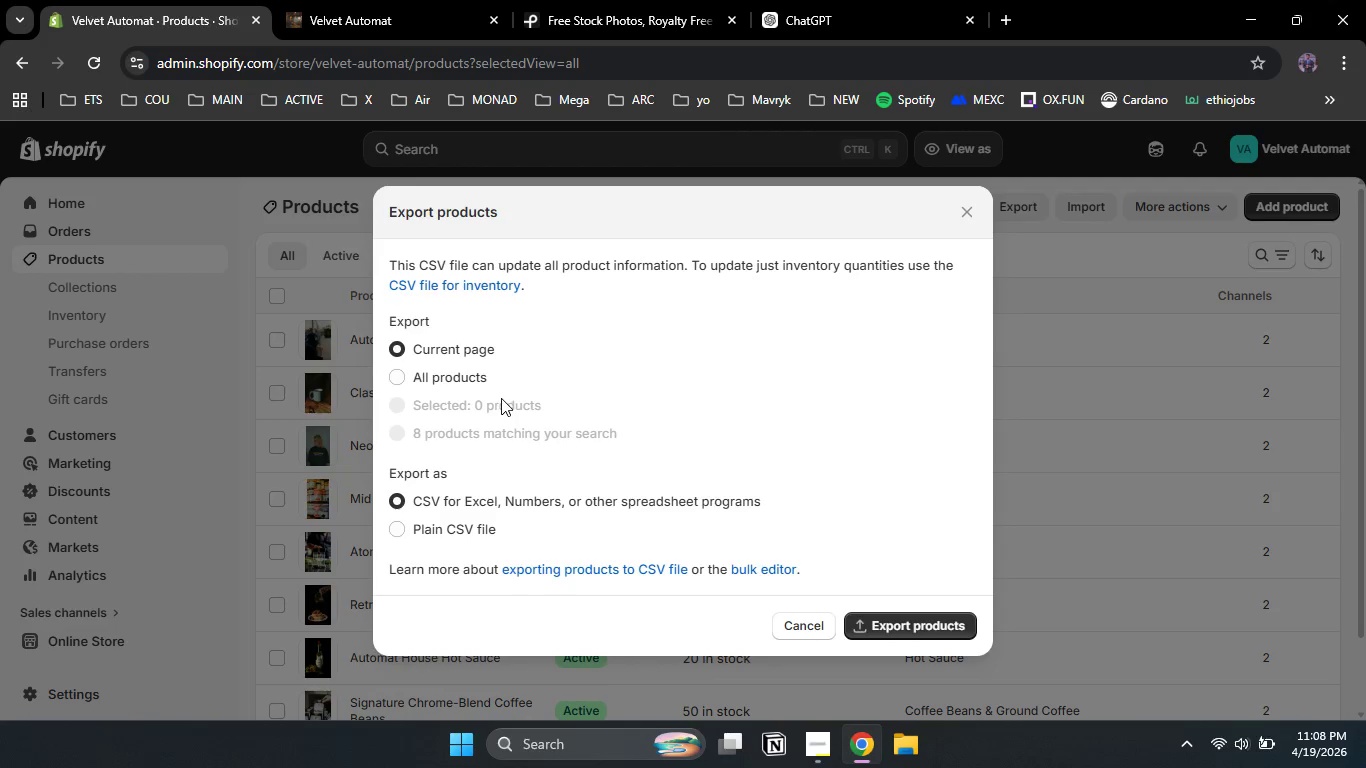 
left_click([433, 374])
 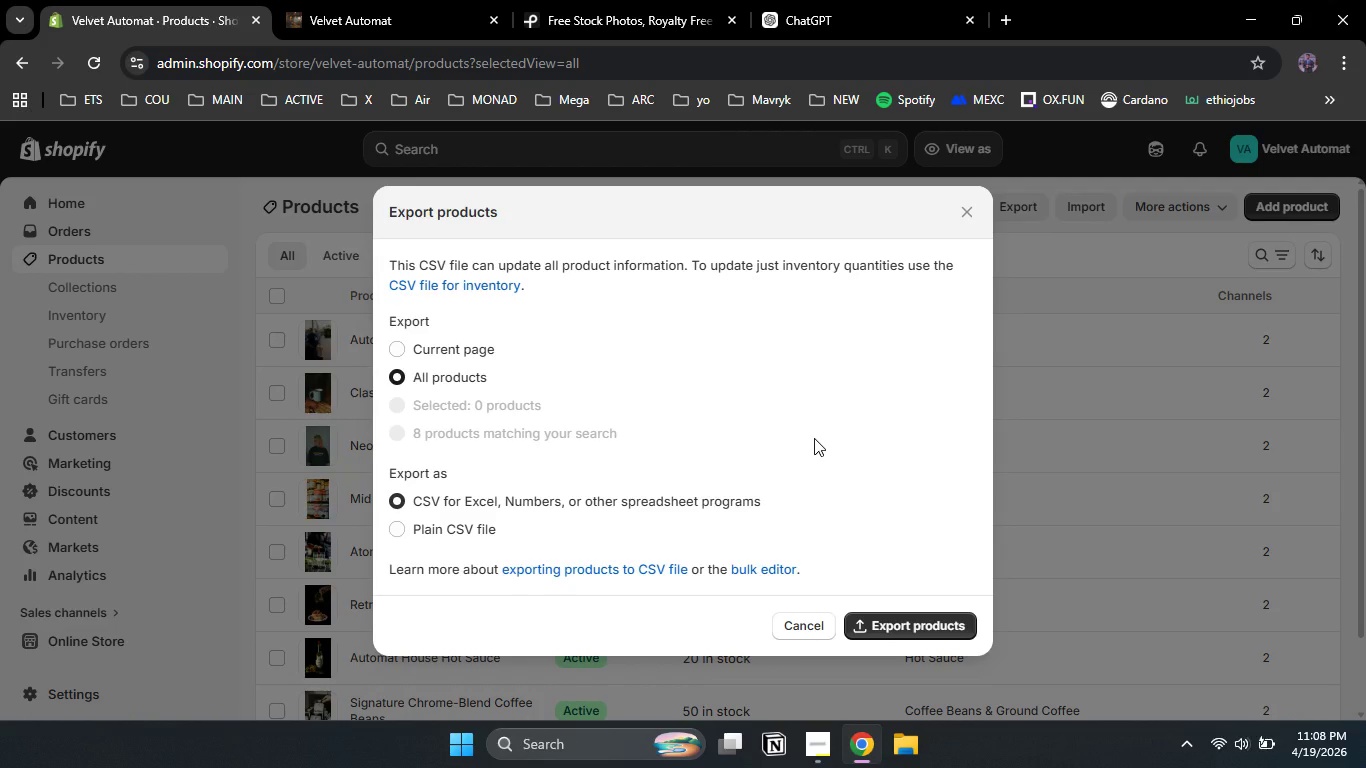 
wait(9.61)
 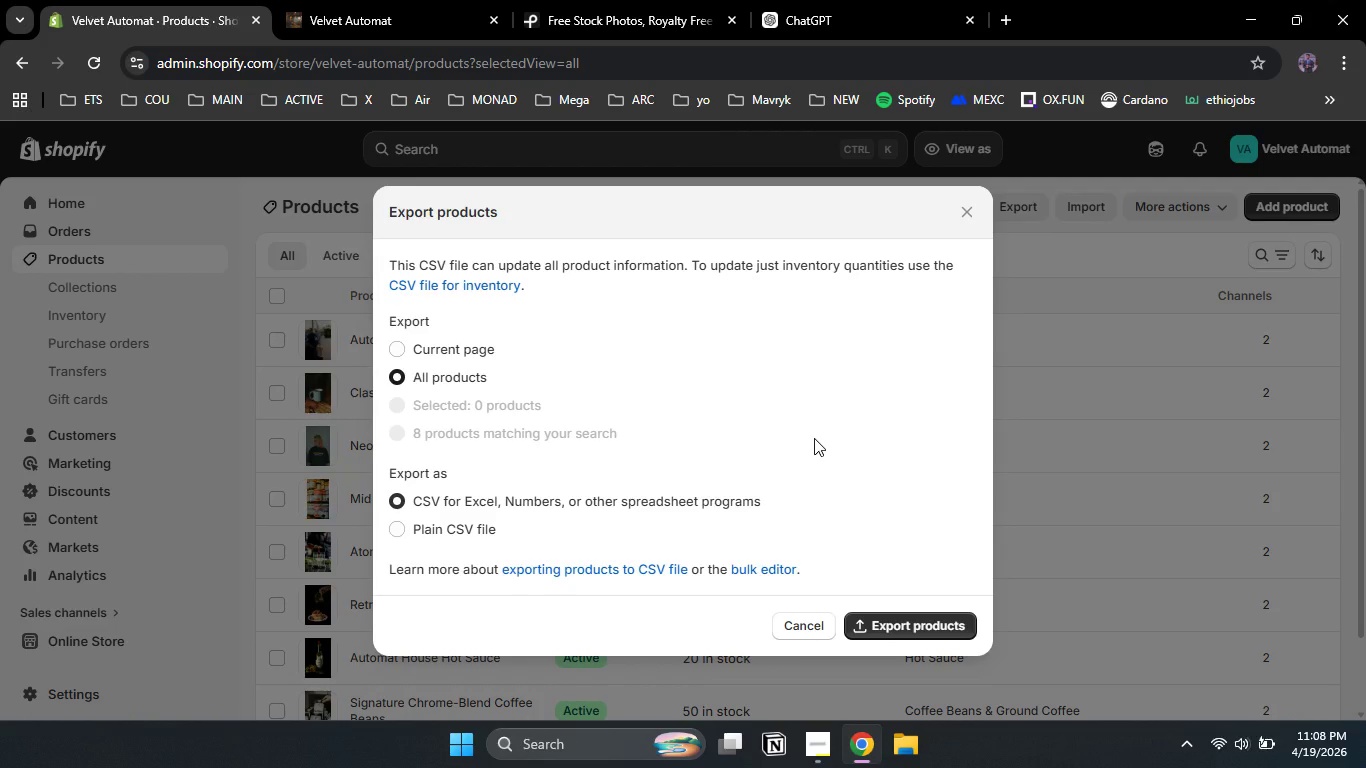 
left_click([907, 618])
 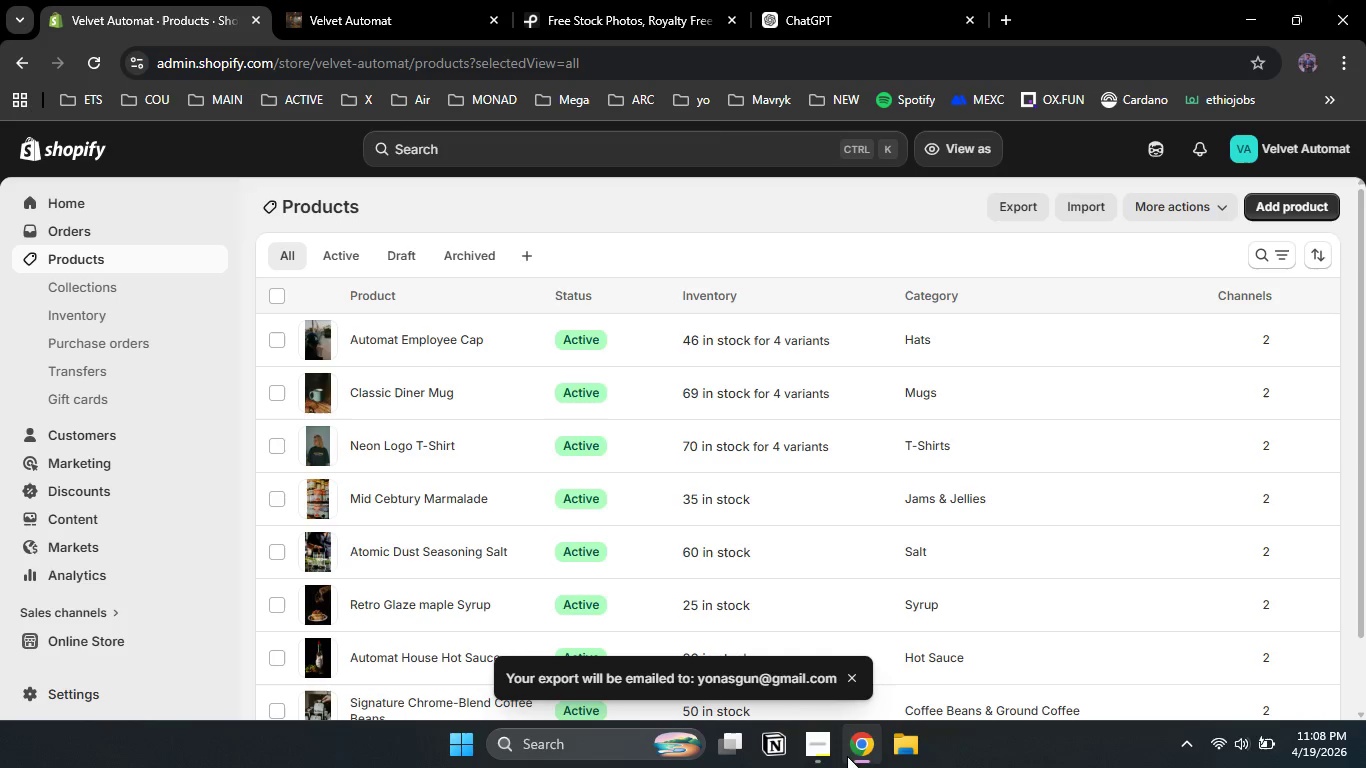 
left_click([825, 763])